 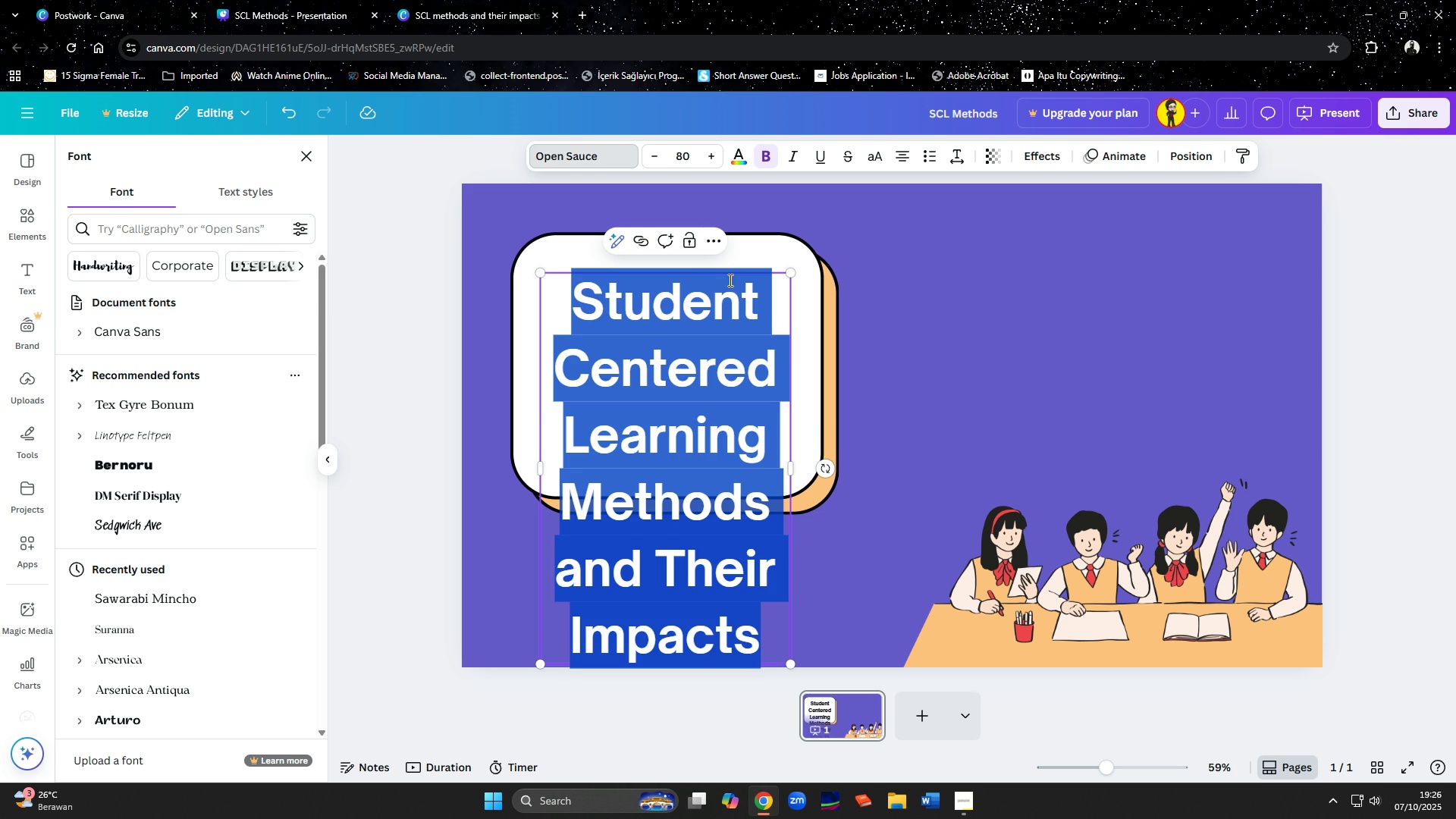 
left_click([678, 160])
 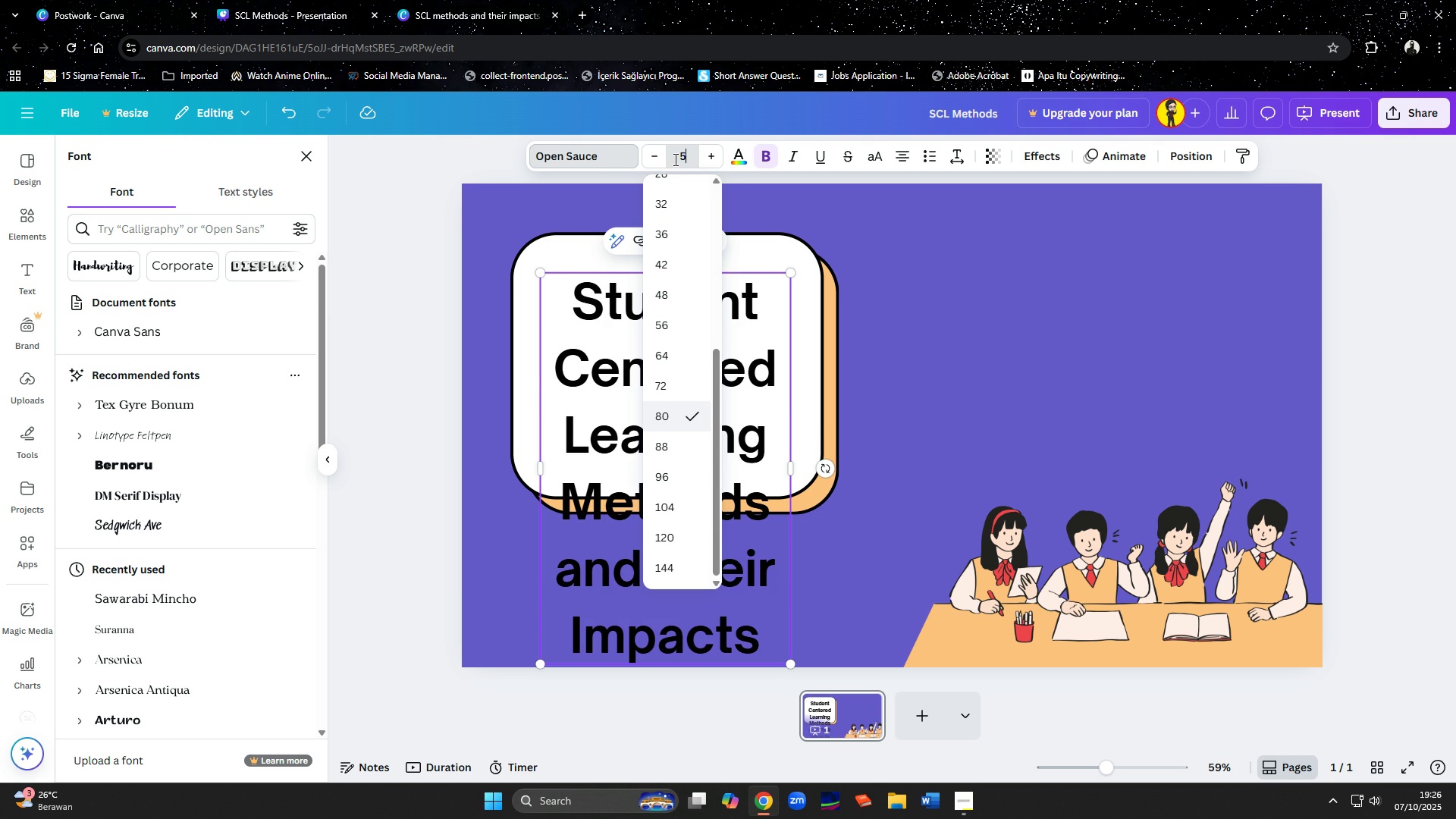 
type(50)
 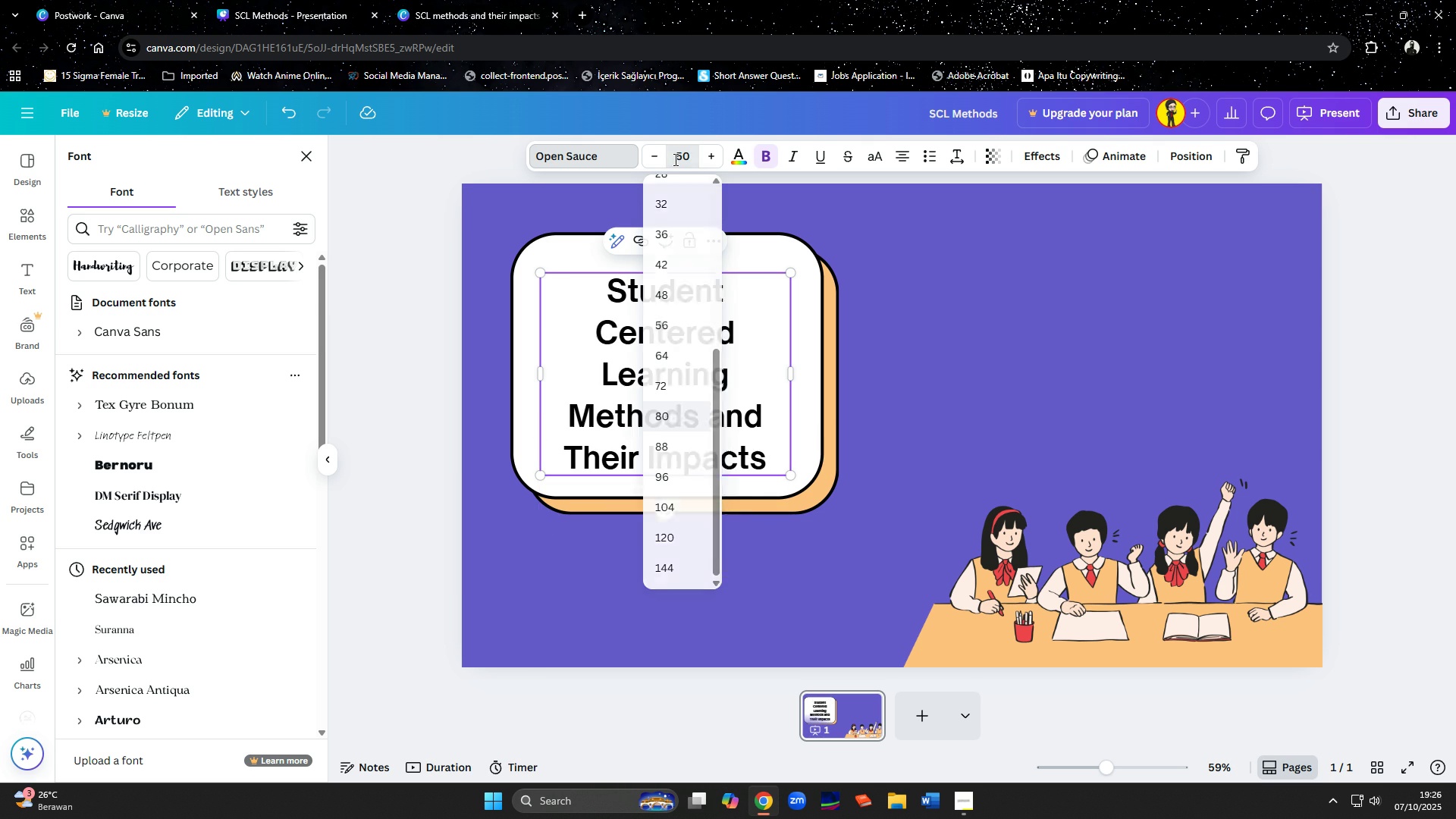 
key(Enter)
 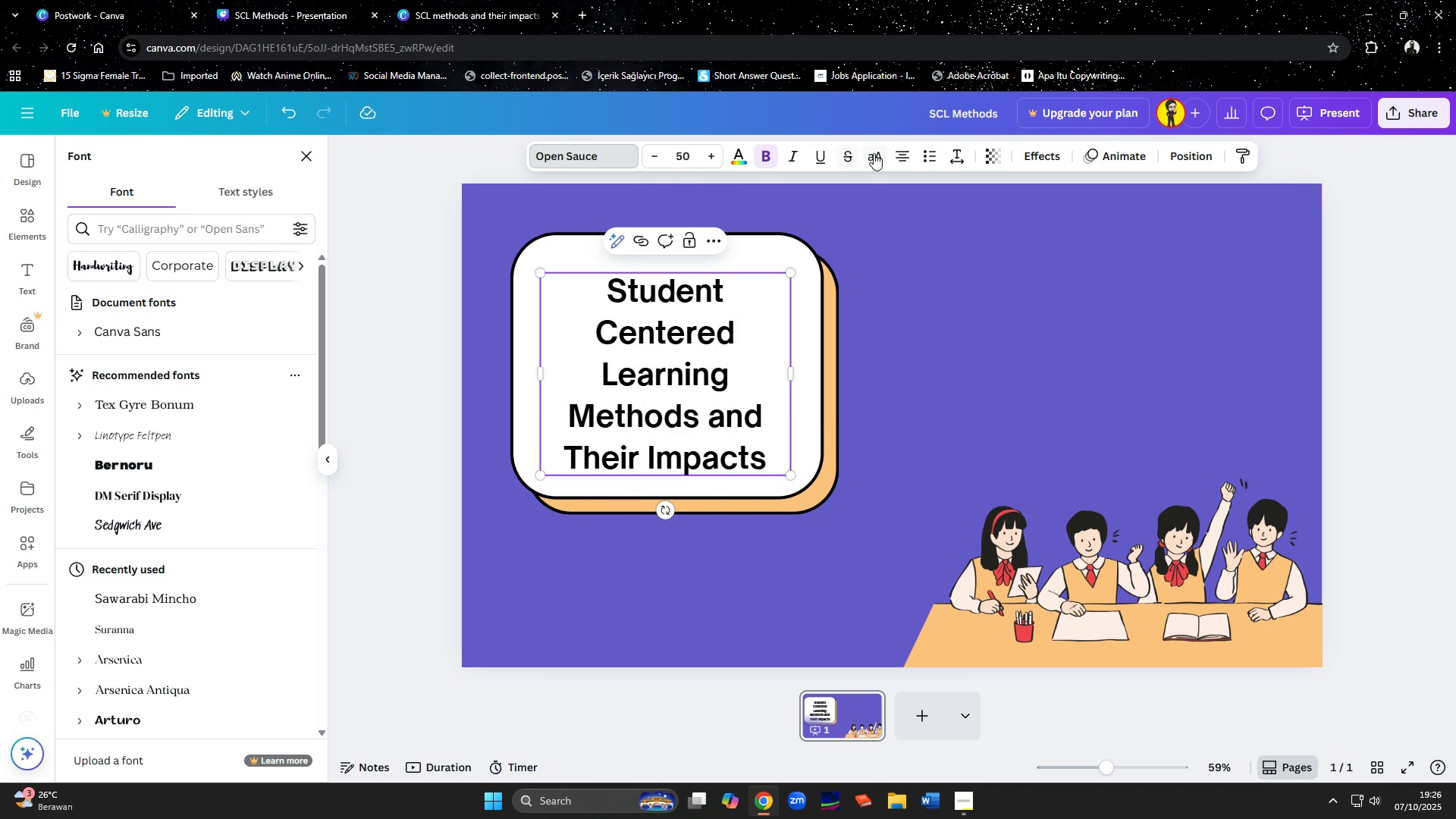 
left_click([927, 159])
 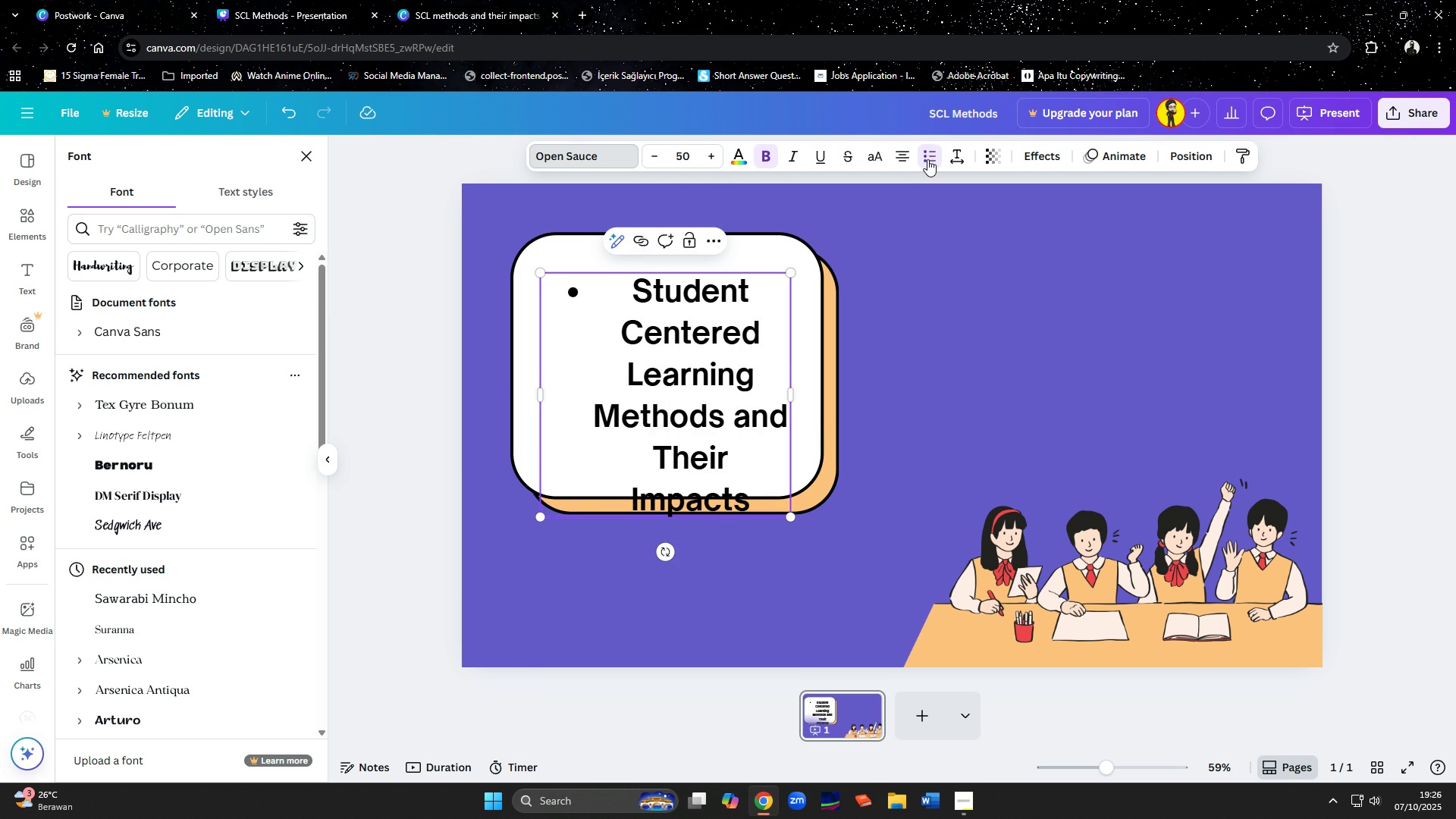 
left_click([927, 159])
 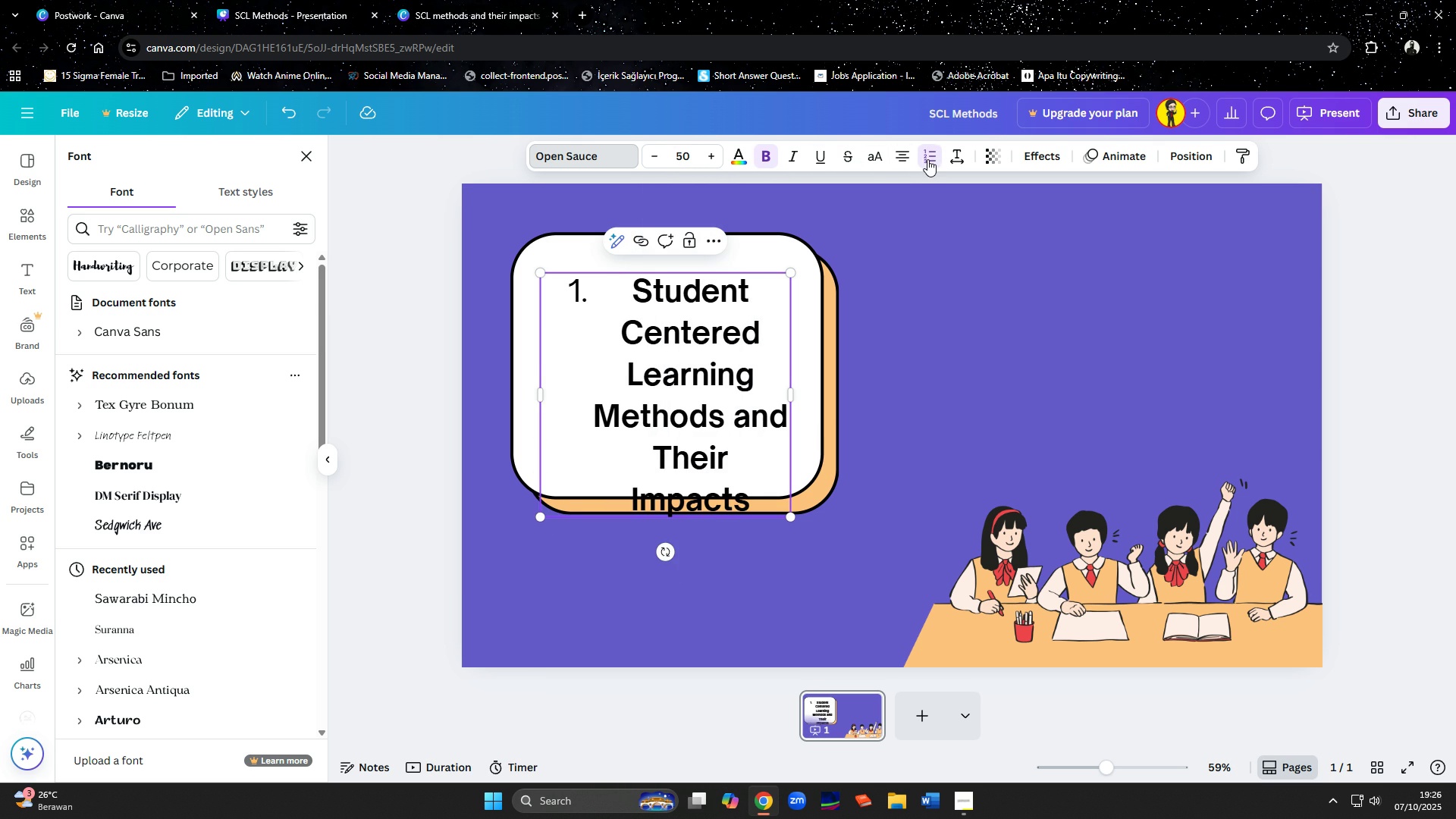 
left_click([927, 159])
 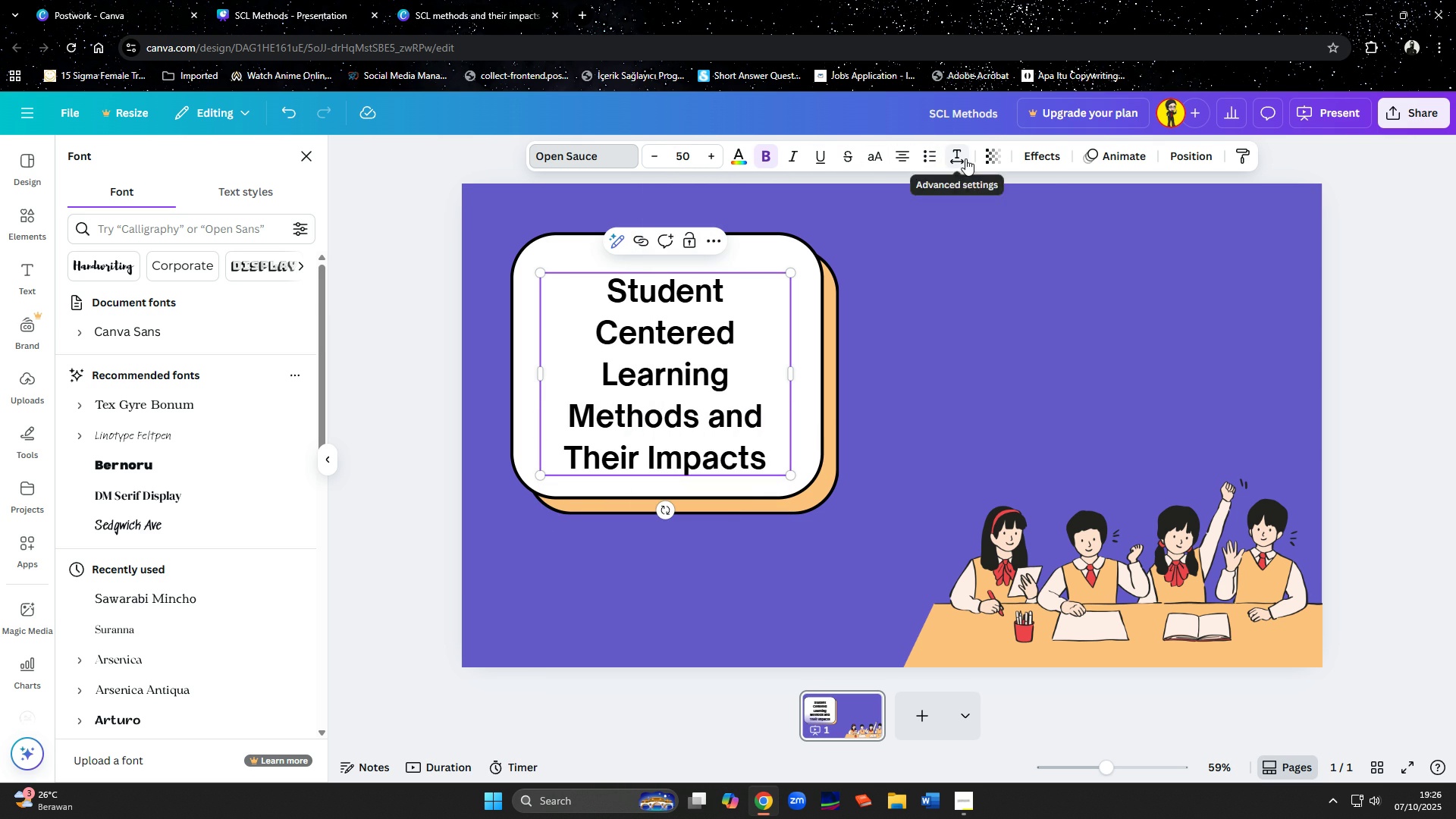 
left_click([965, 158])